 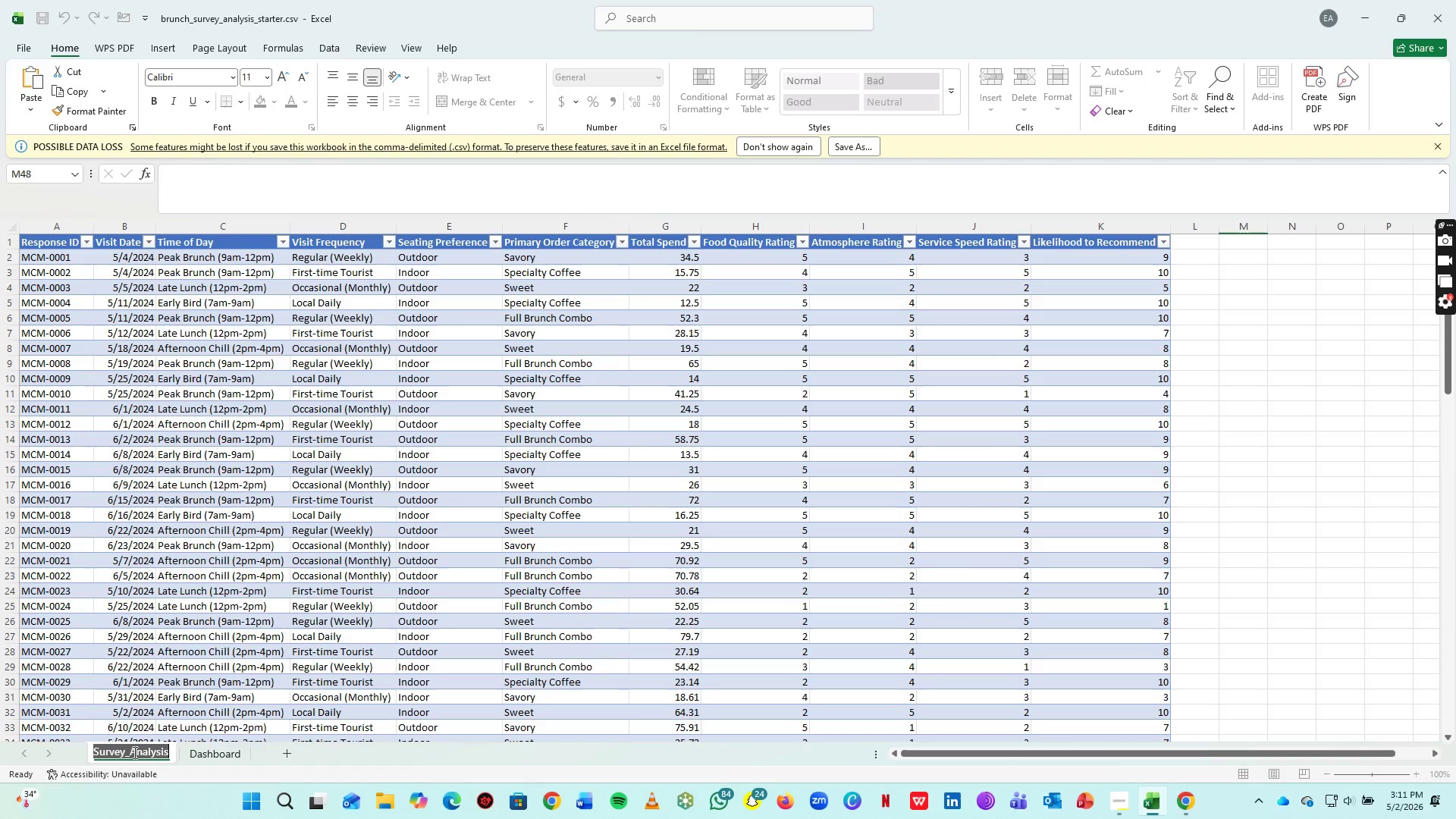 
left_click_drag(start_coordinate=[131, 751], to_coordinate=[224, 750])
 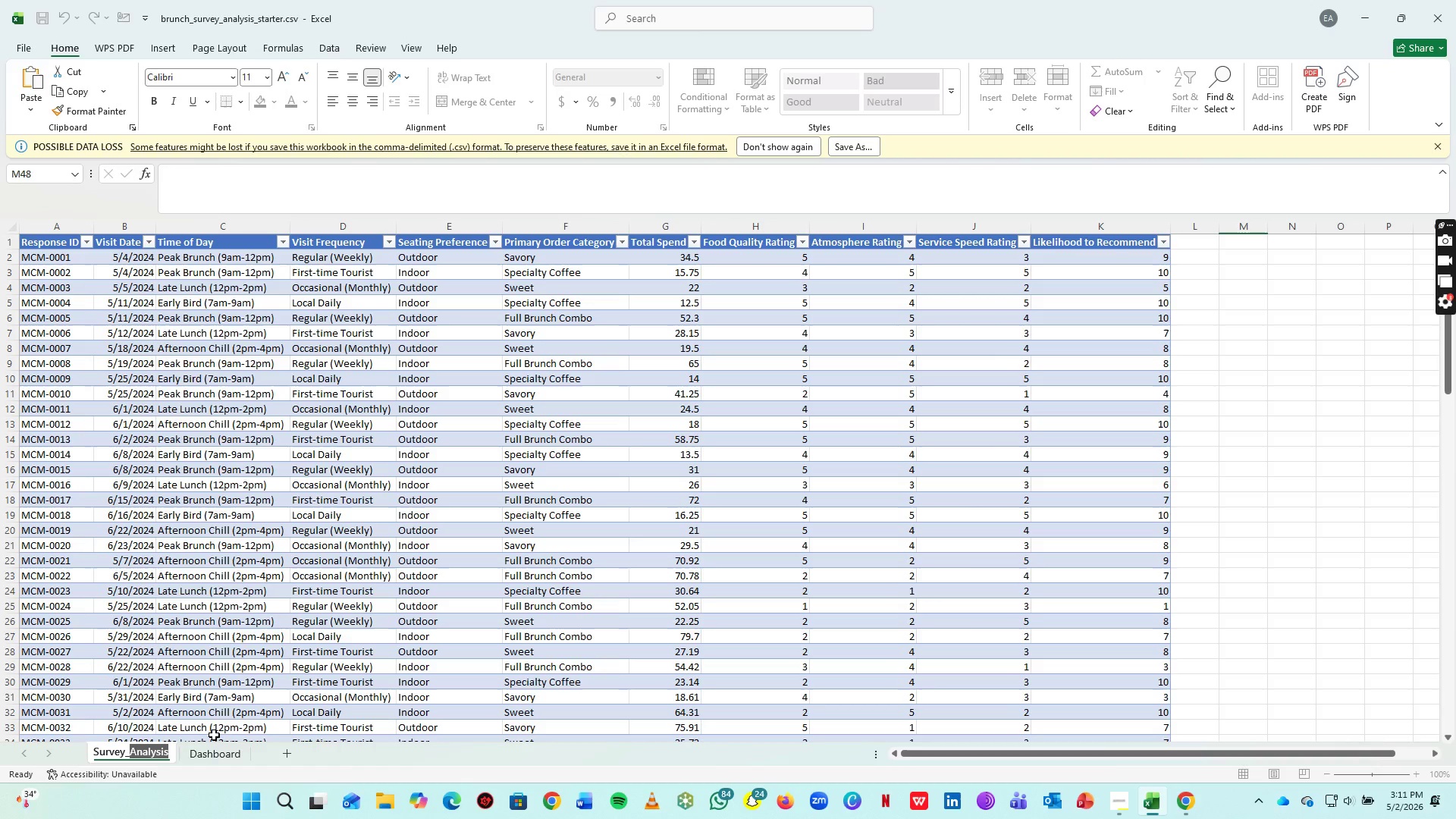 
type(Data)
 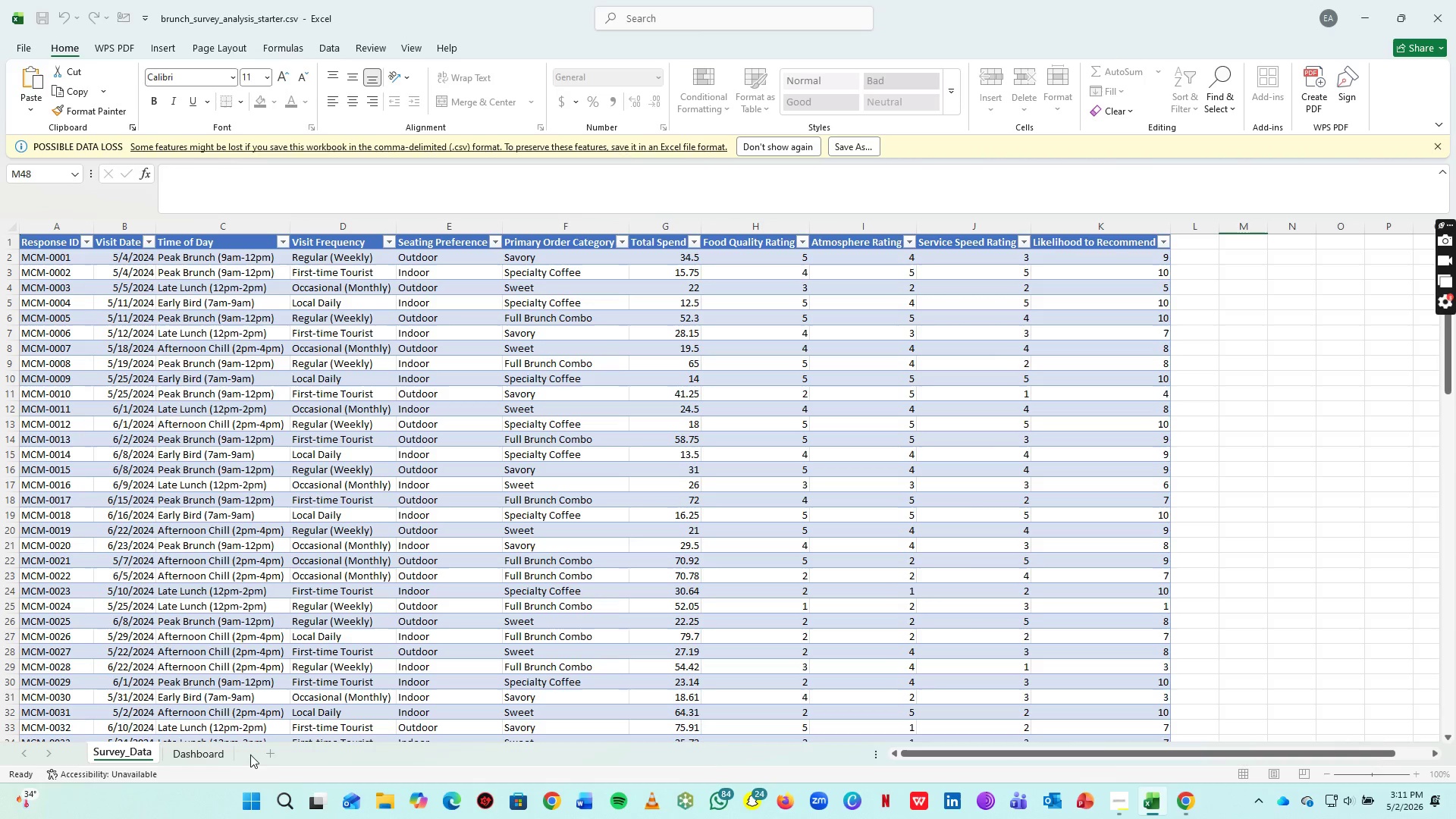 
left_click([265, 755])
 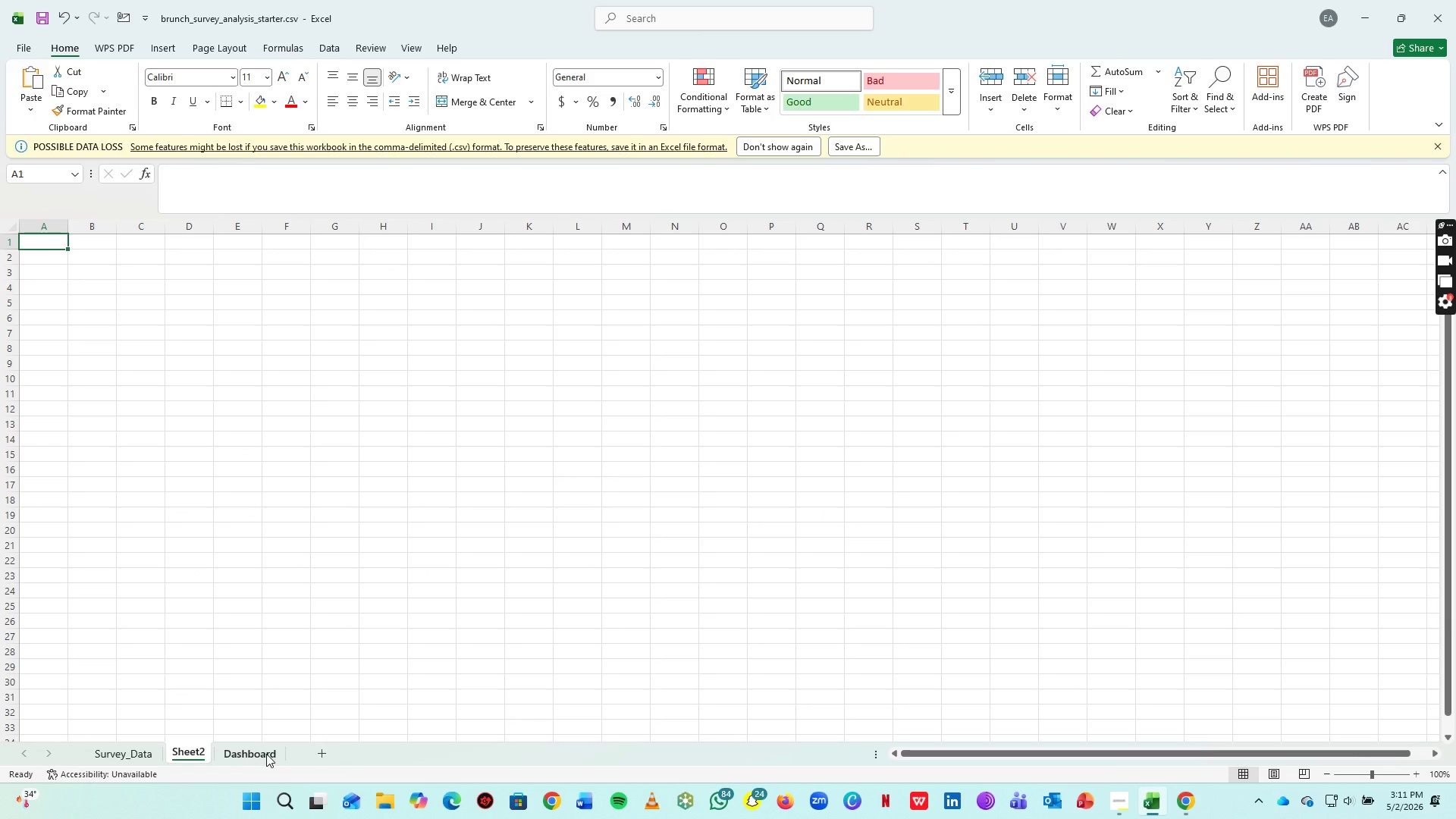 
type(ANA)
key(Backspace)
key(Backspace)
key(Backspace)
 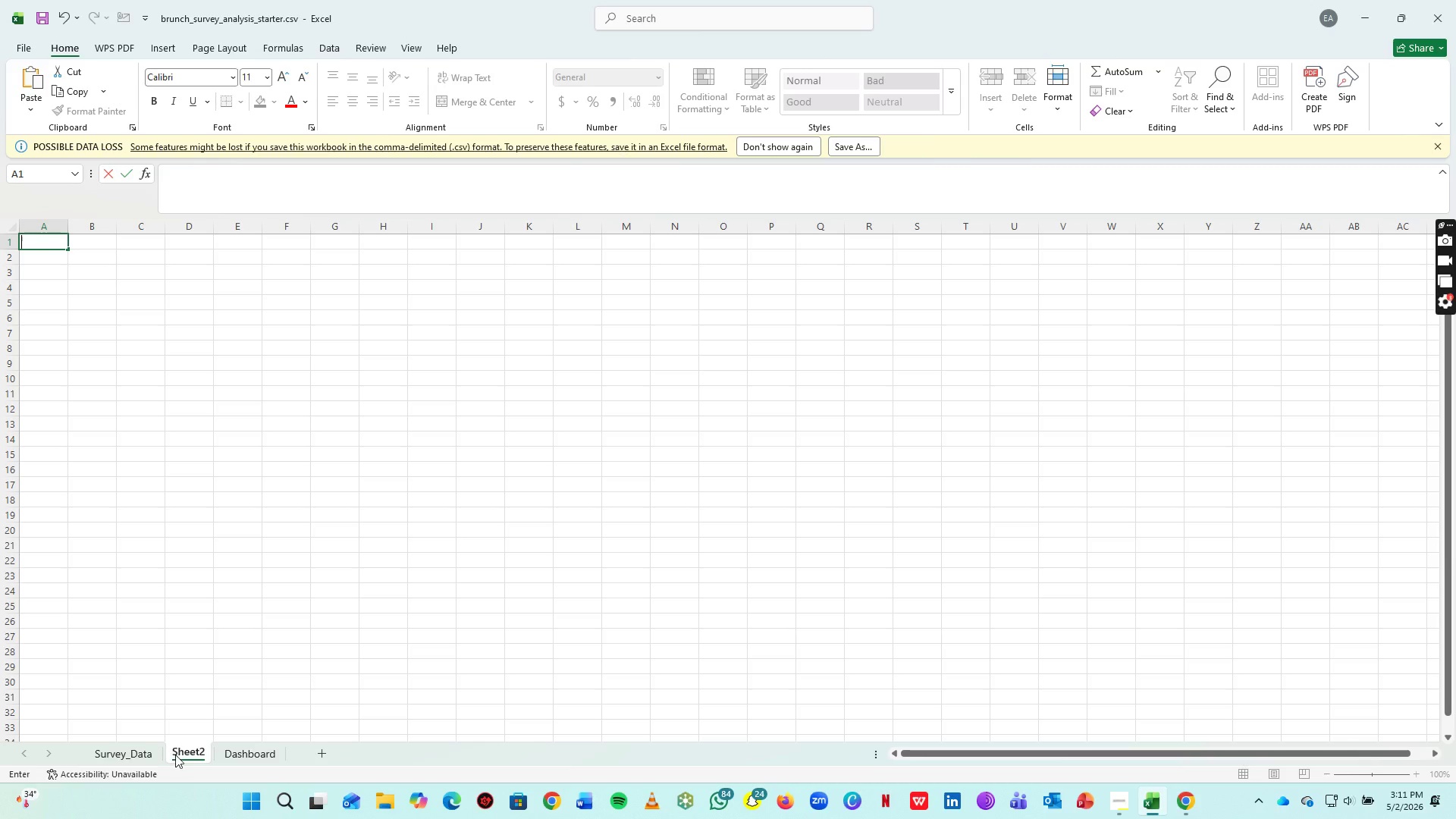 
double_click([190, 756])
 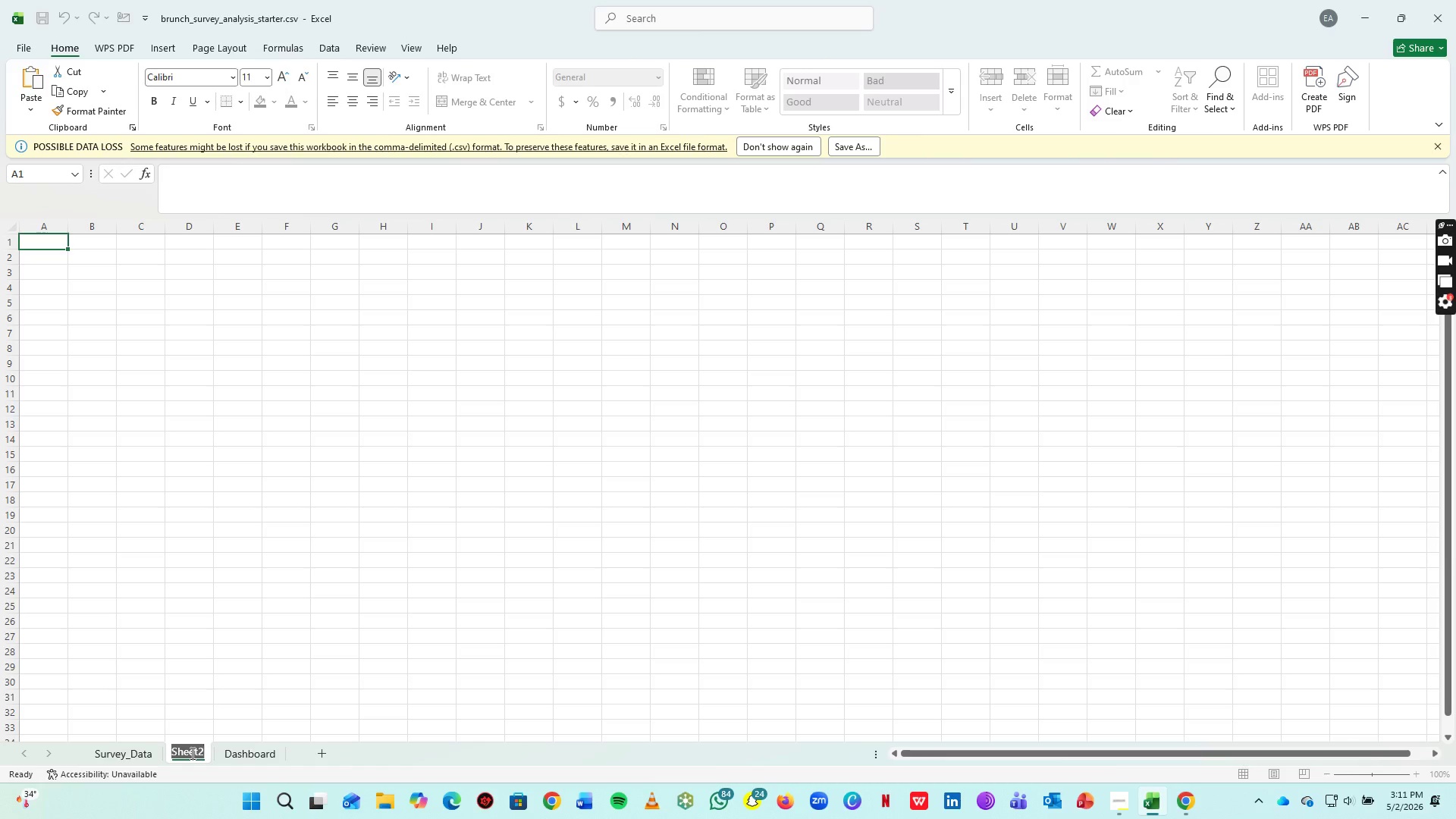 
type(Analysis_Logic)
 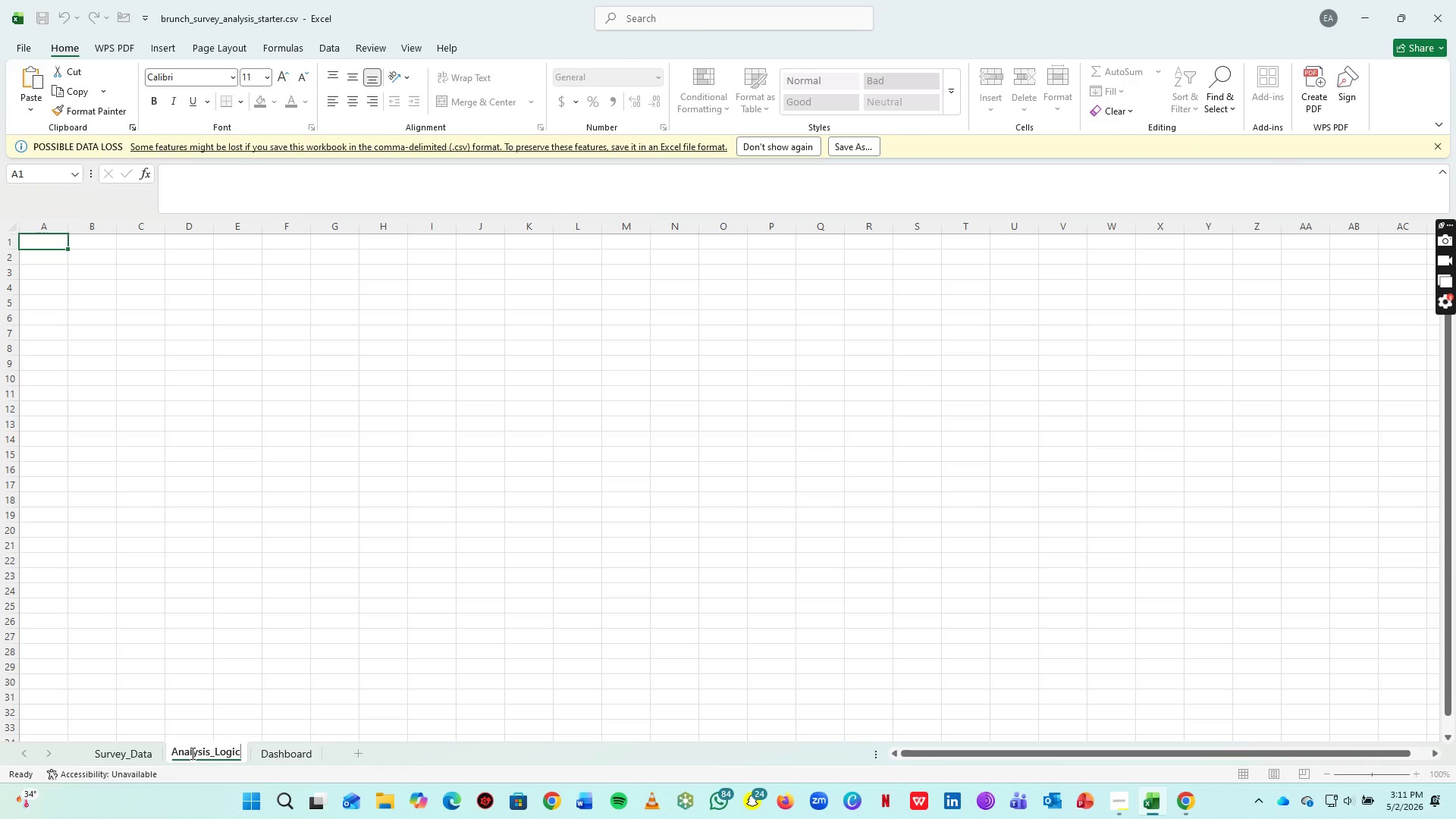 
left_click([298, 528])
 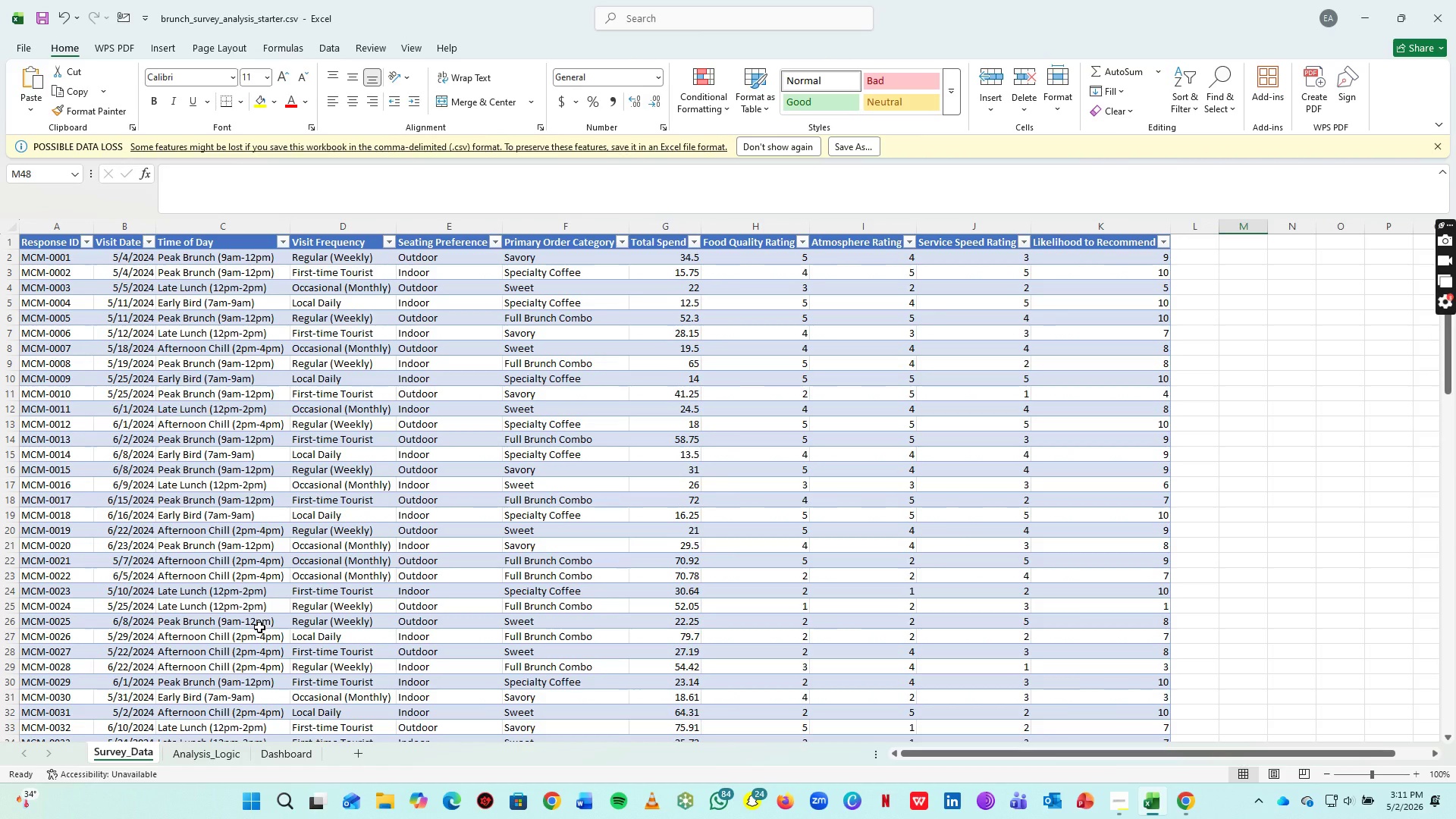 
wait(14.16)
 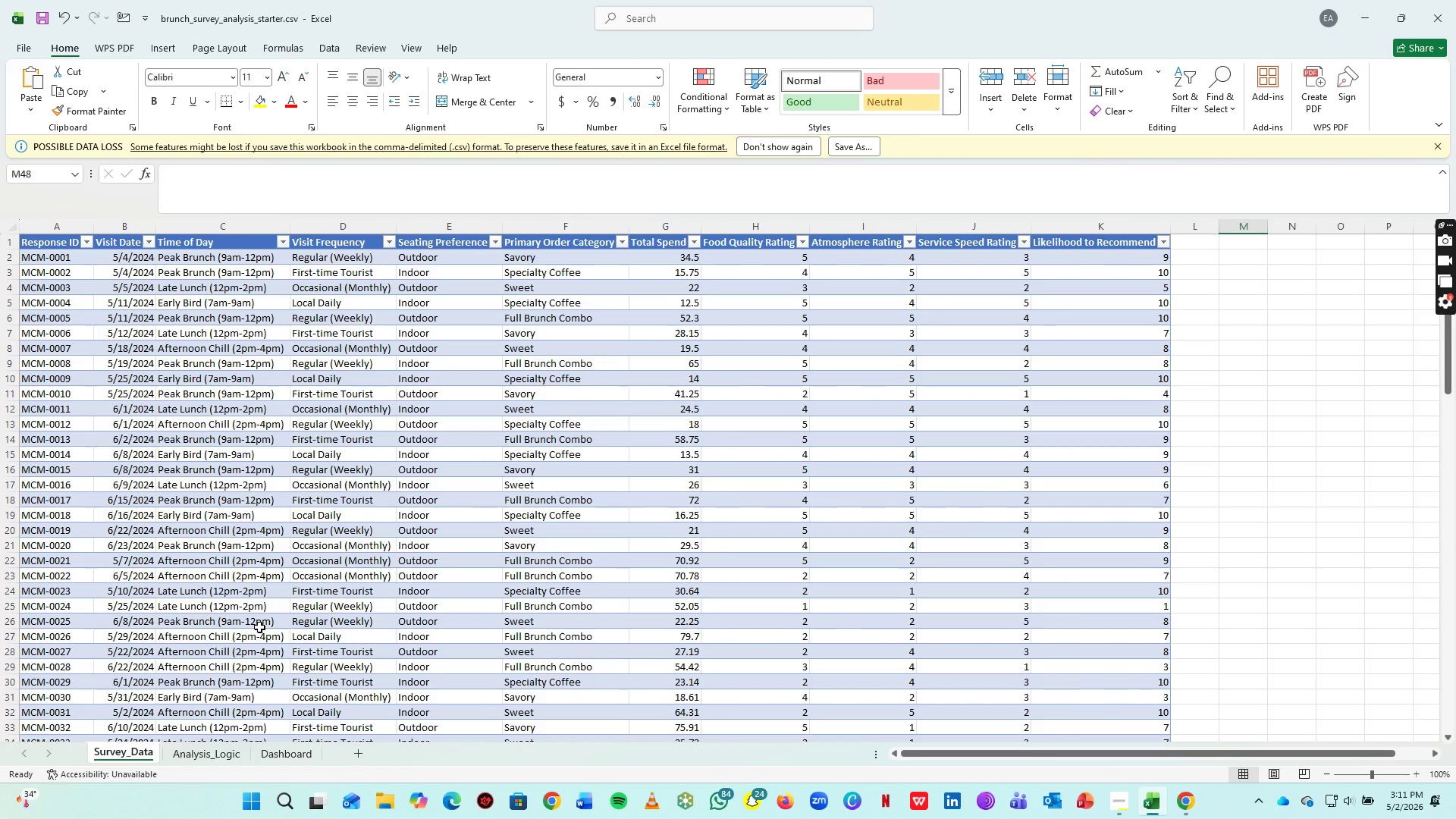 
left_click([1119, 799])